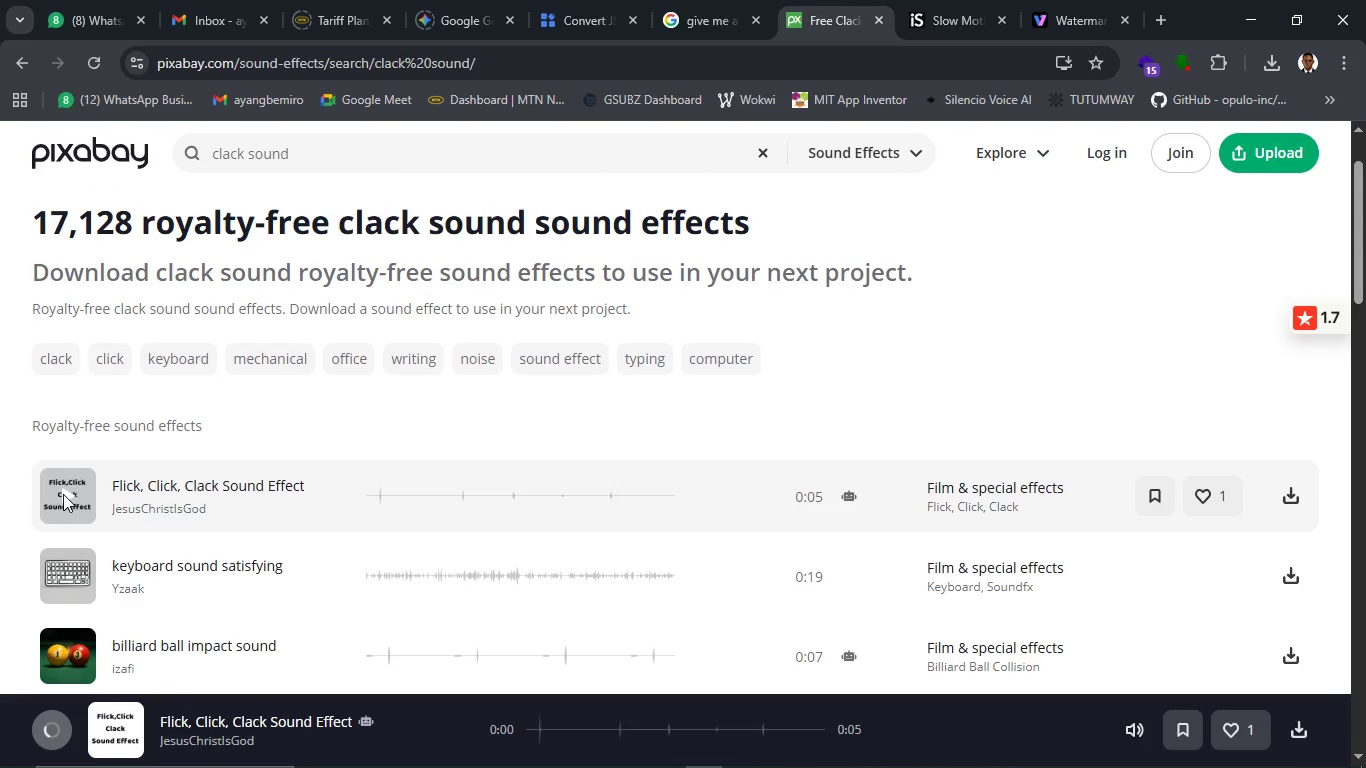 
scroll: coordinate [274, 547], scroll_direction: down, amount: 12.0
 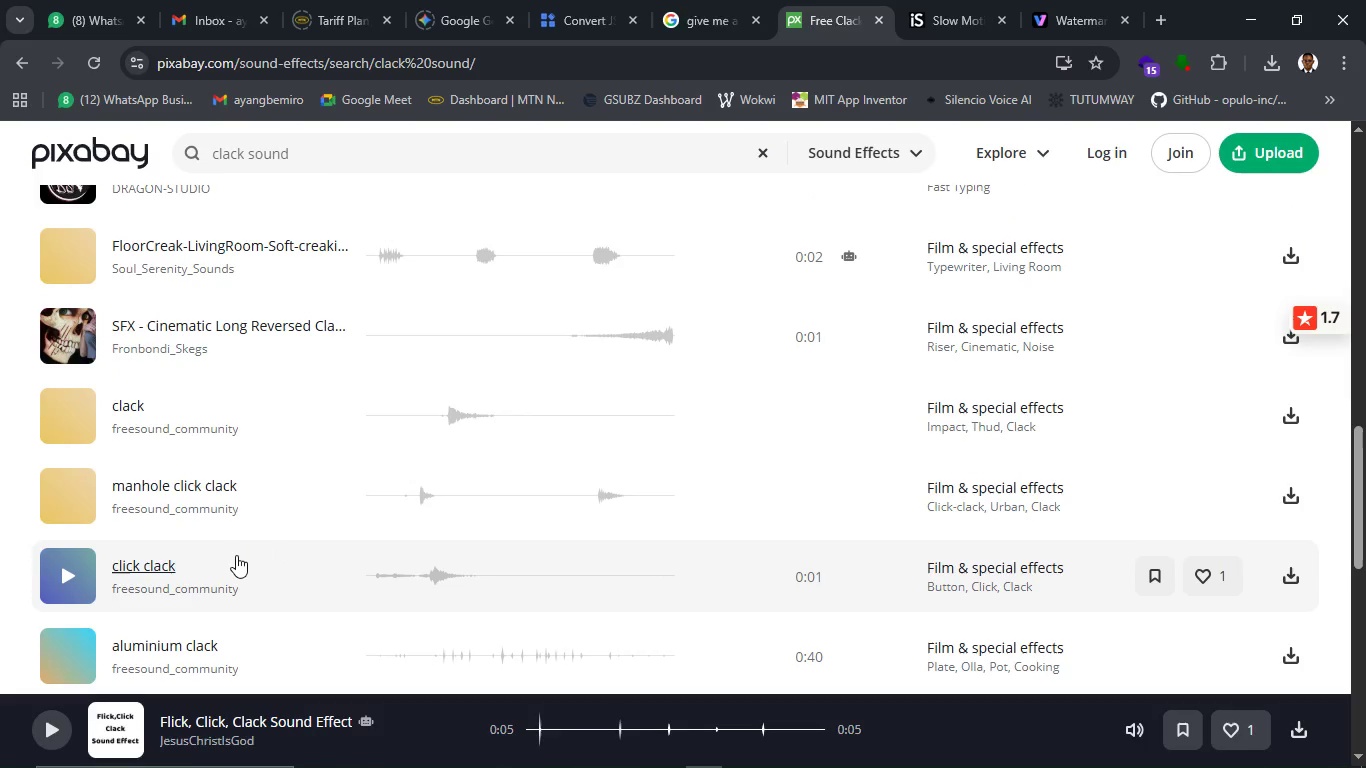 
scroll: coordinate [236, 555], scroll_direction: down, amount: 1.0
 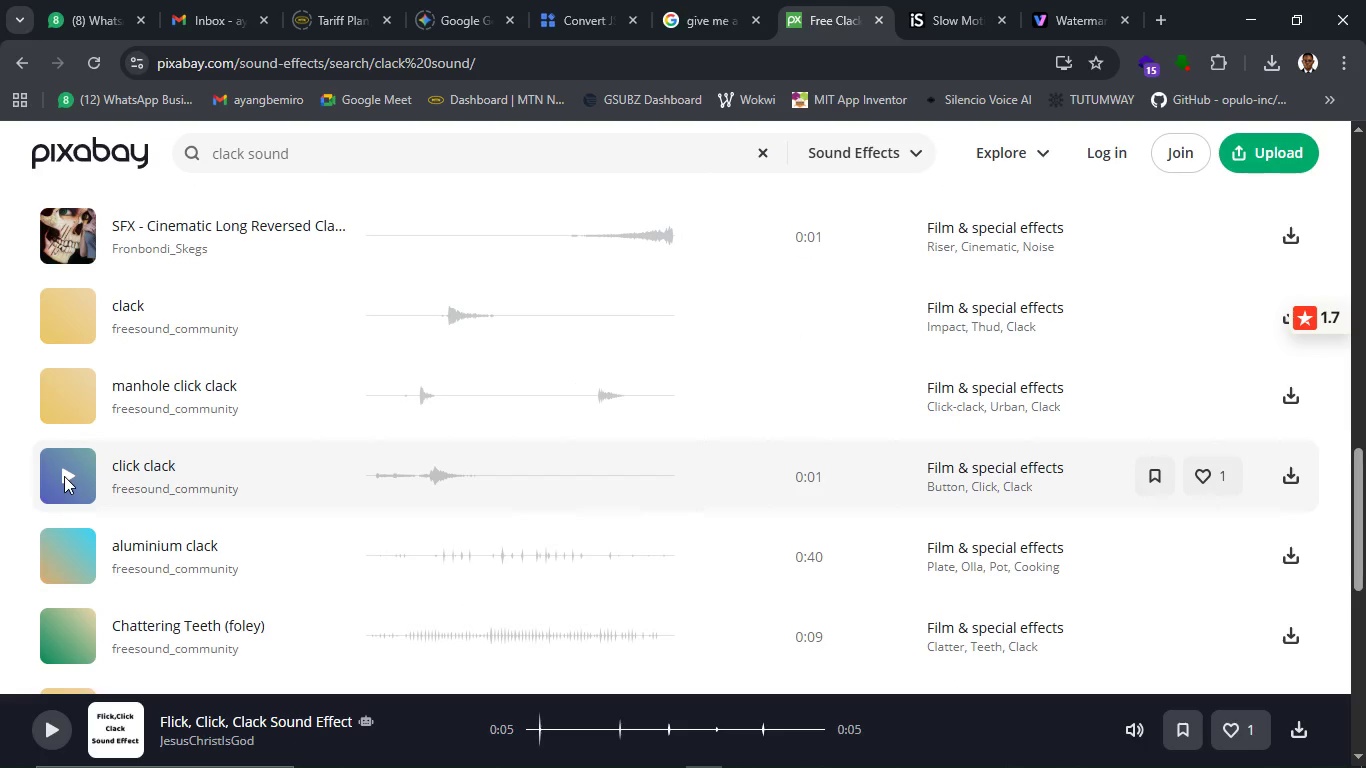 
left_click([64, 476])
 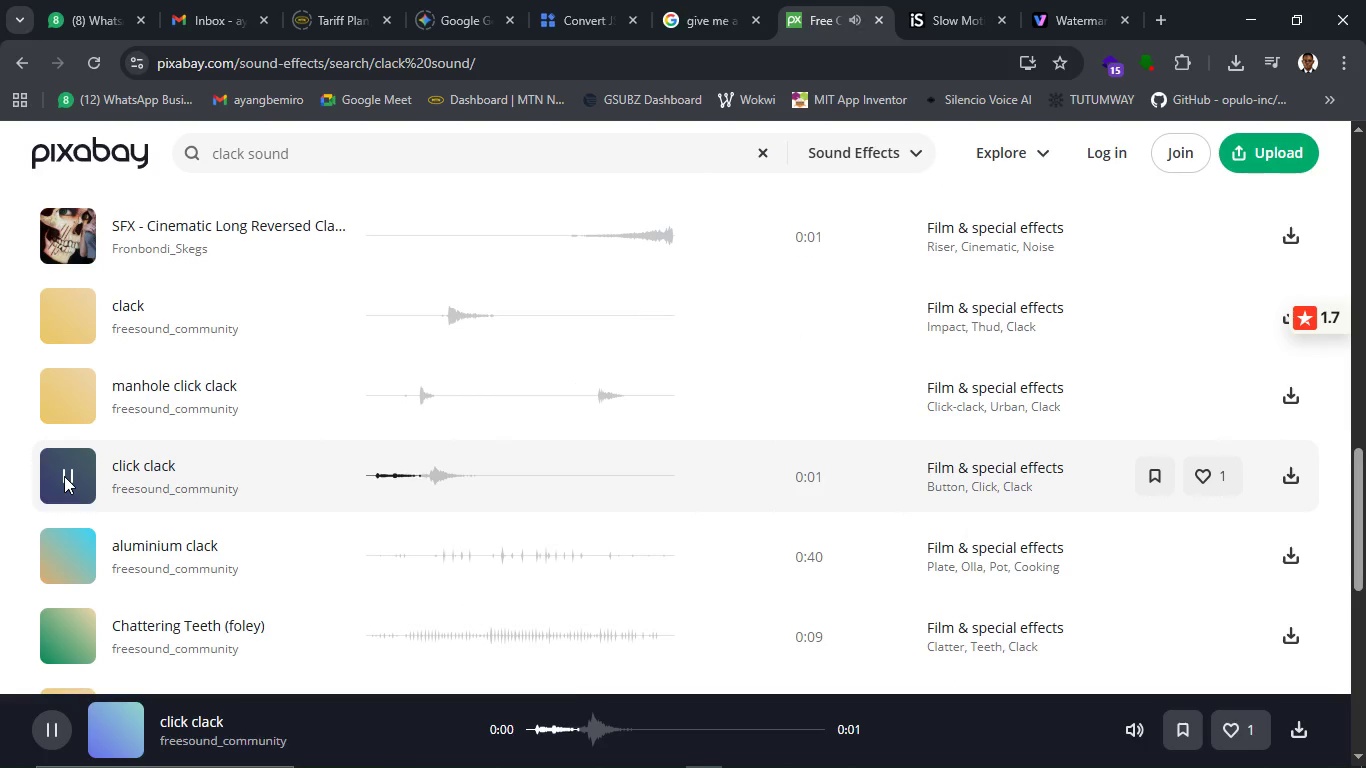 
scroll: coordinate [68, 484], scroll_direction: down, amount: 4.0
 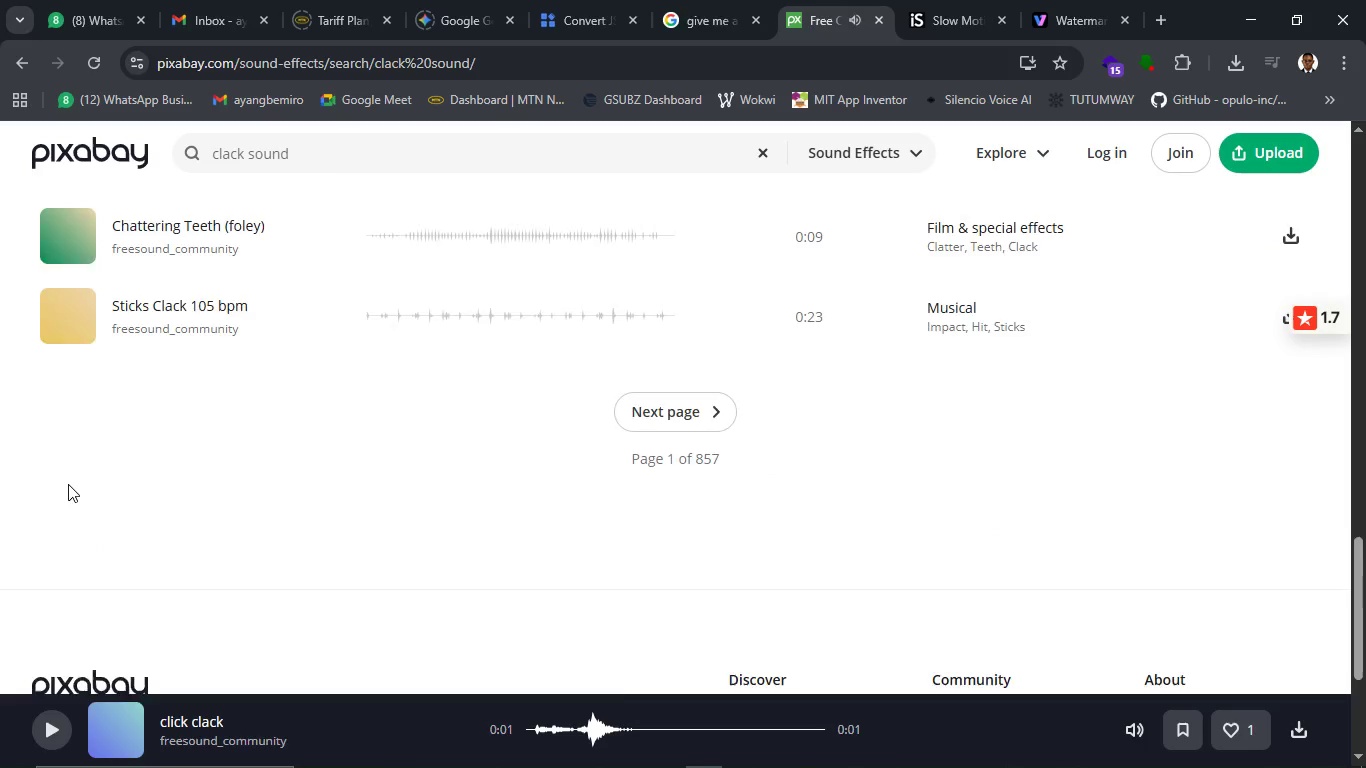 
scroll: coordinate [65, 493], scroll_direction: up, amount: 24.0
 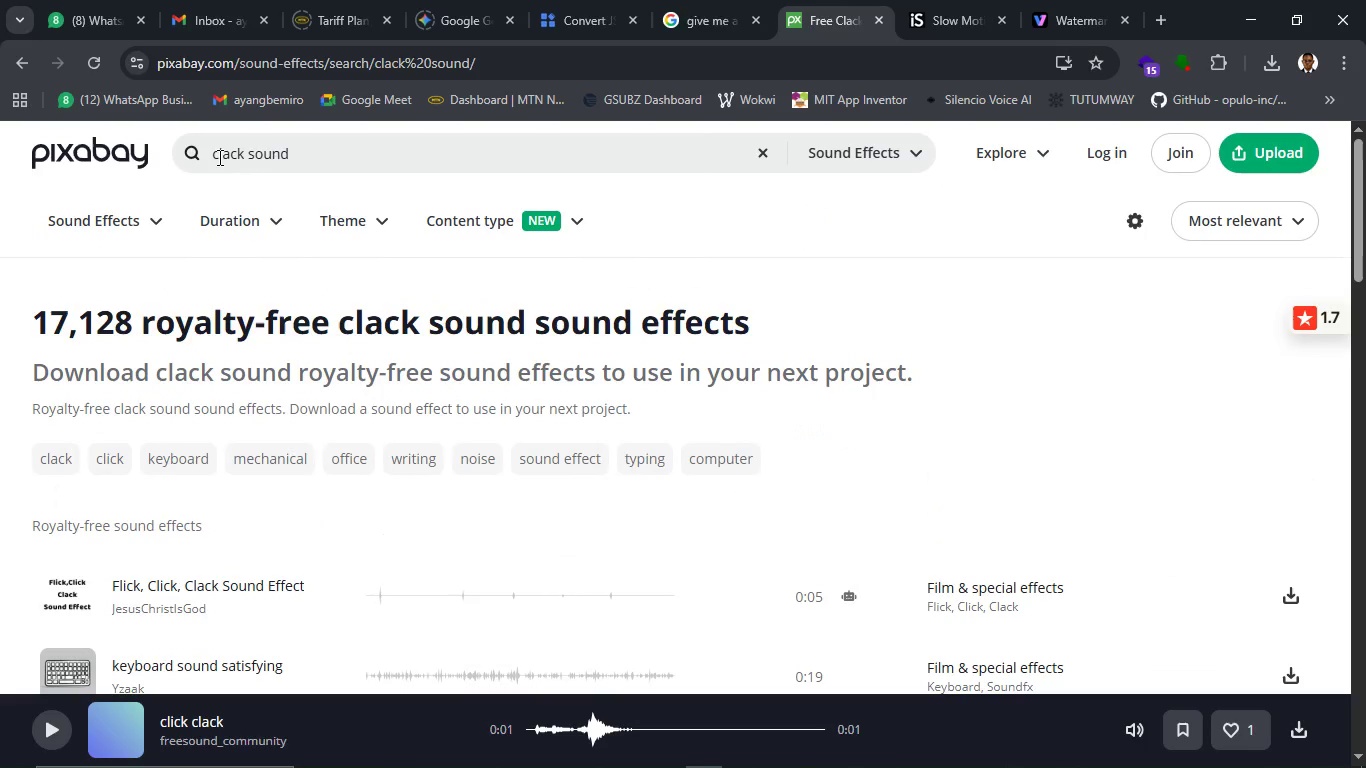 
left_click([213, 153])
 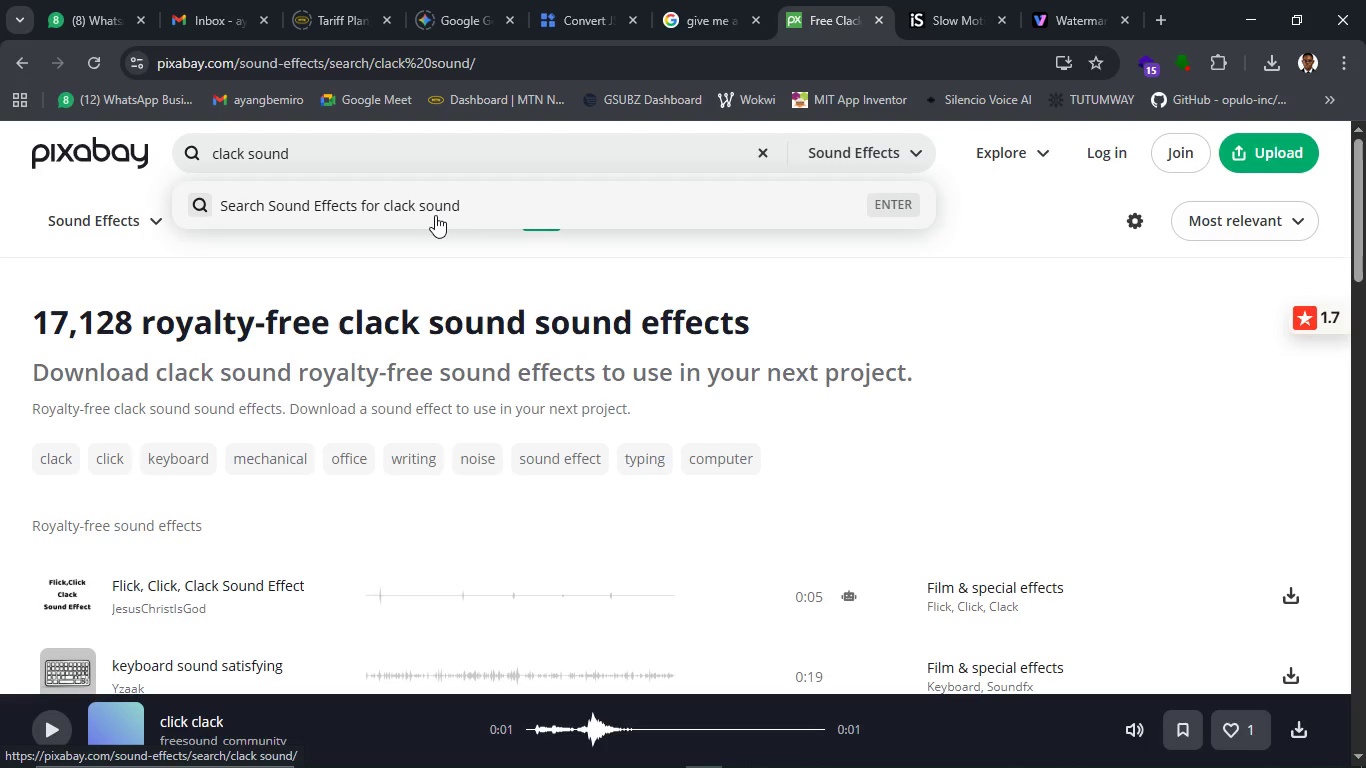 
type(HEAVY )
 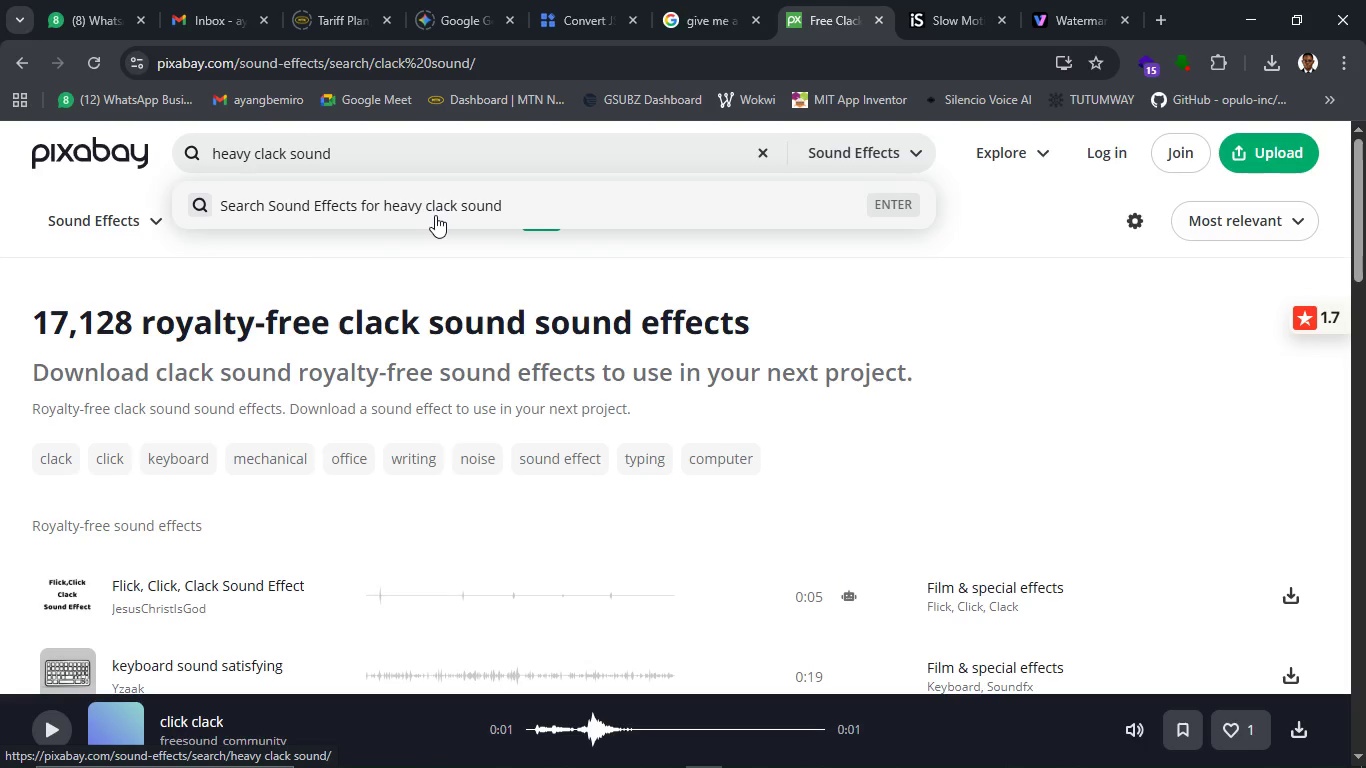 
key(ArrowRight)
 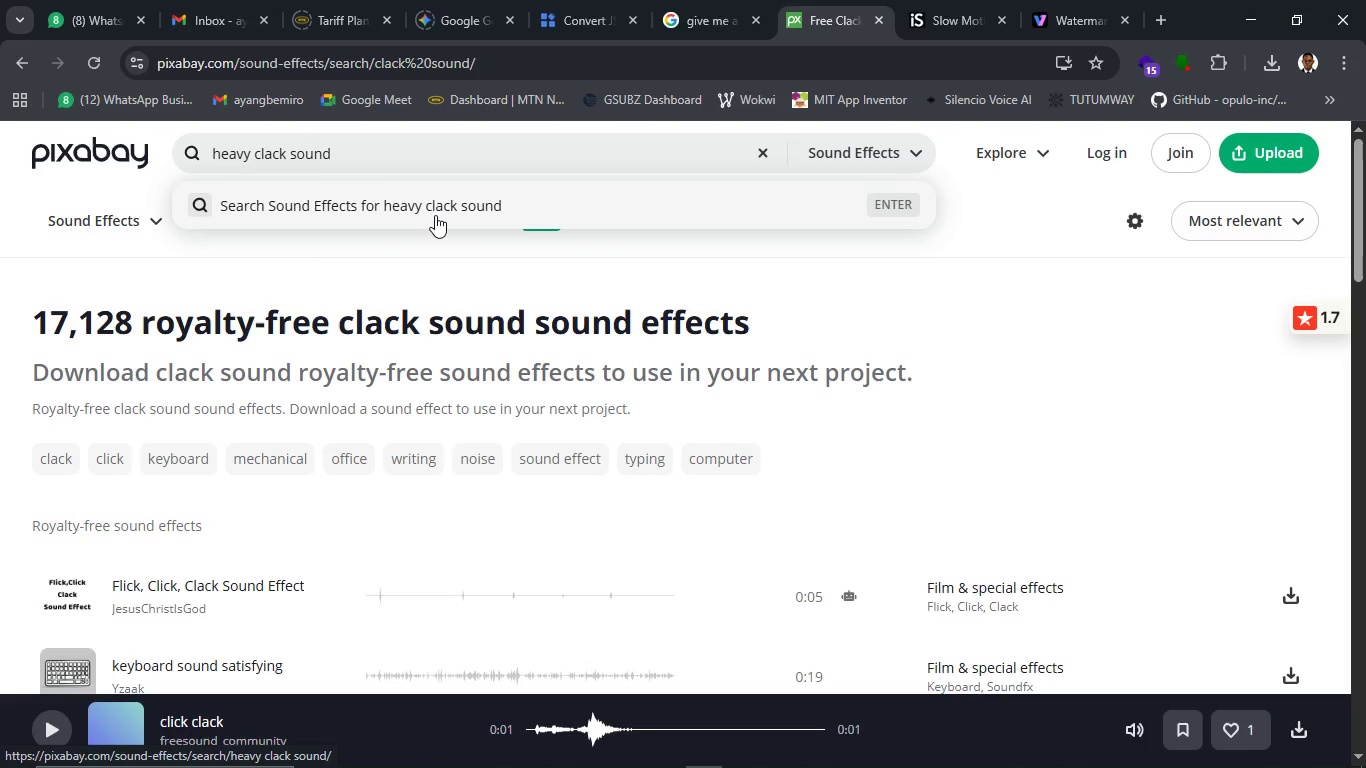 
key(Enter)
 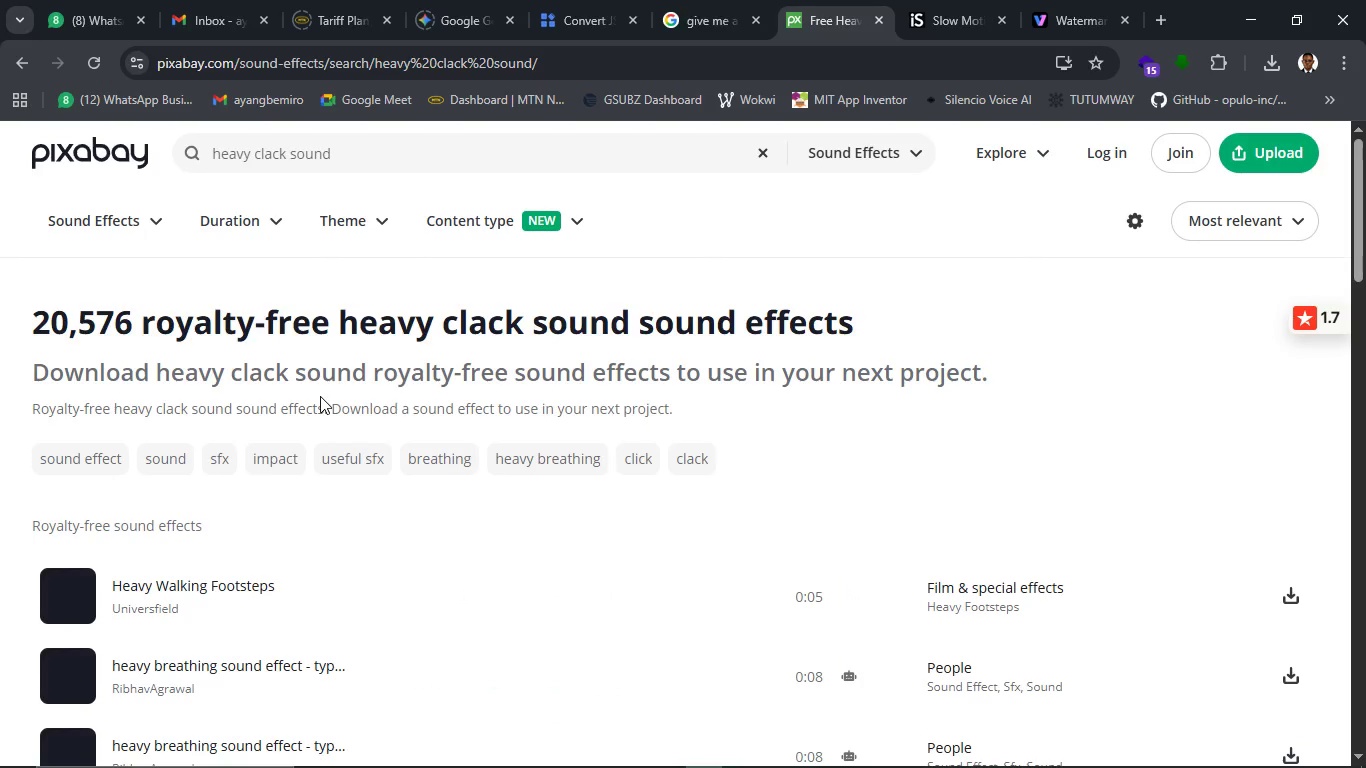 
wait(6.0)
 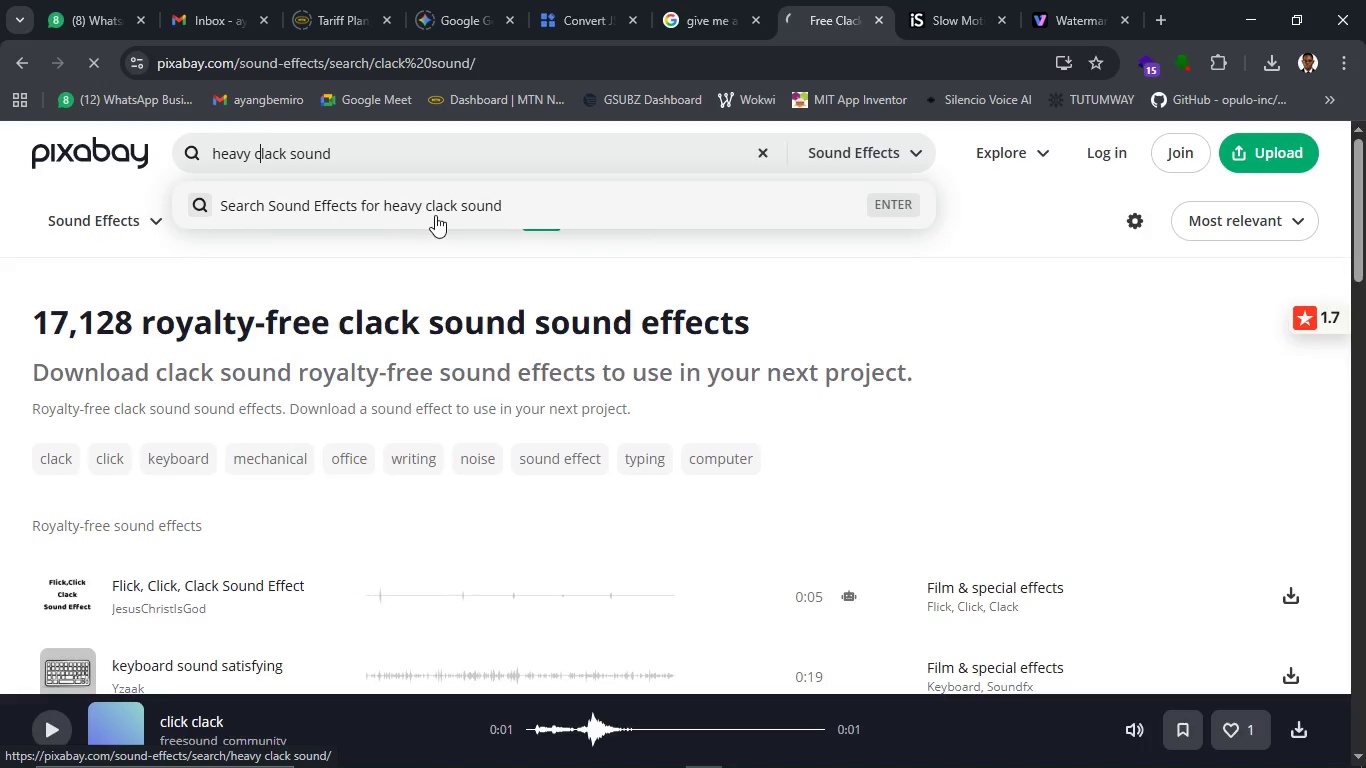 
scroll: coordinate [348, 487], scroll_direction: down, amount: 3.0
 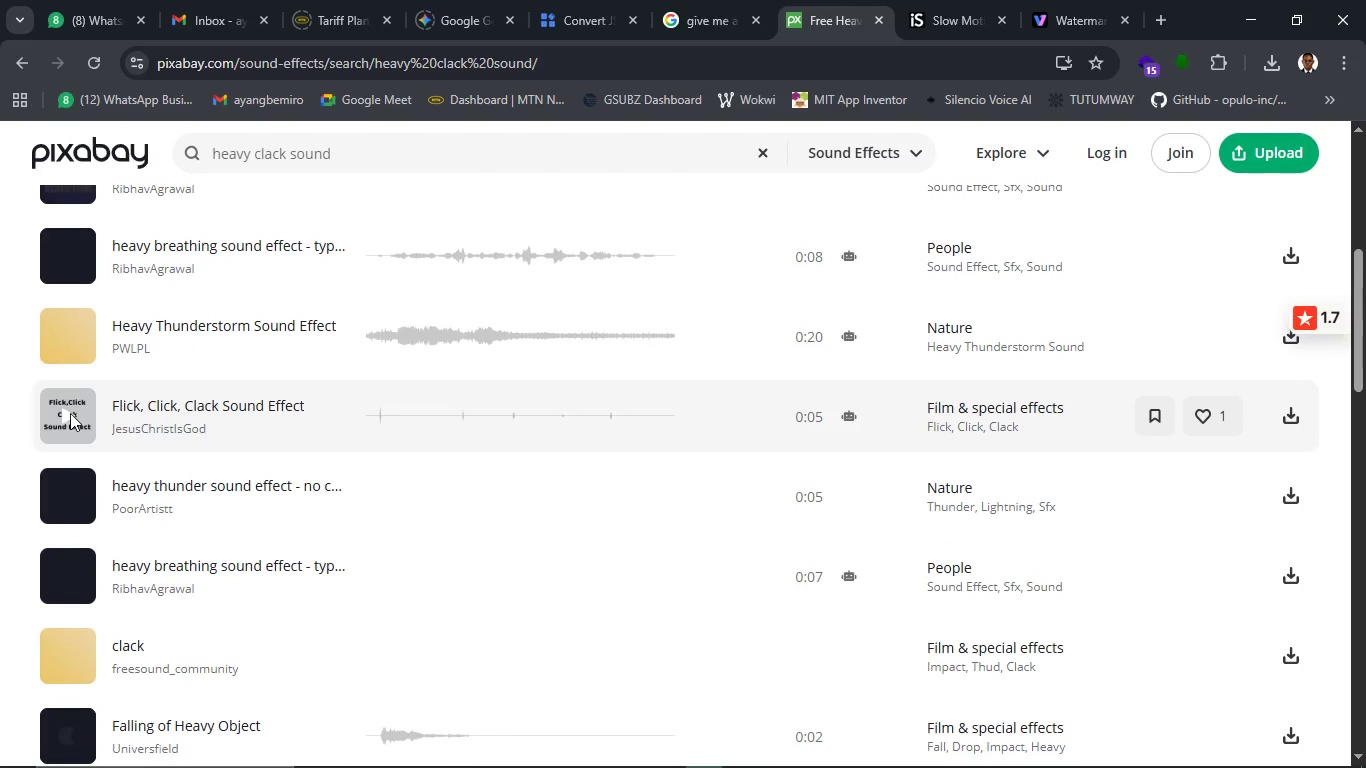 
left_click([70, 413])
 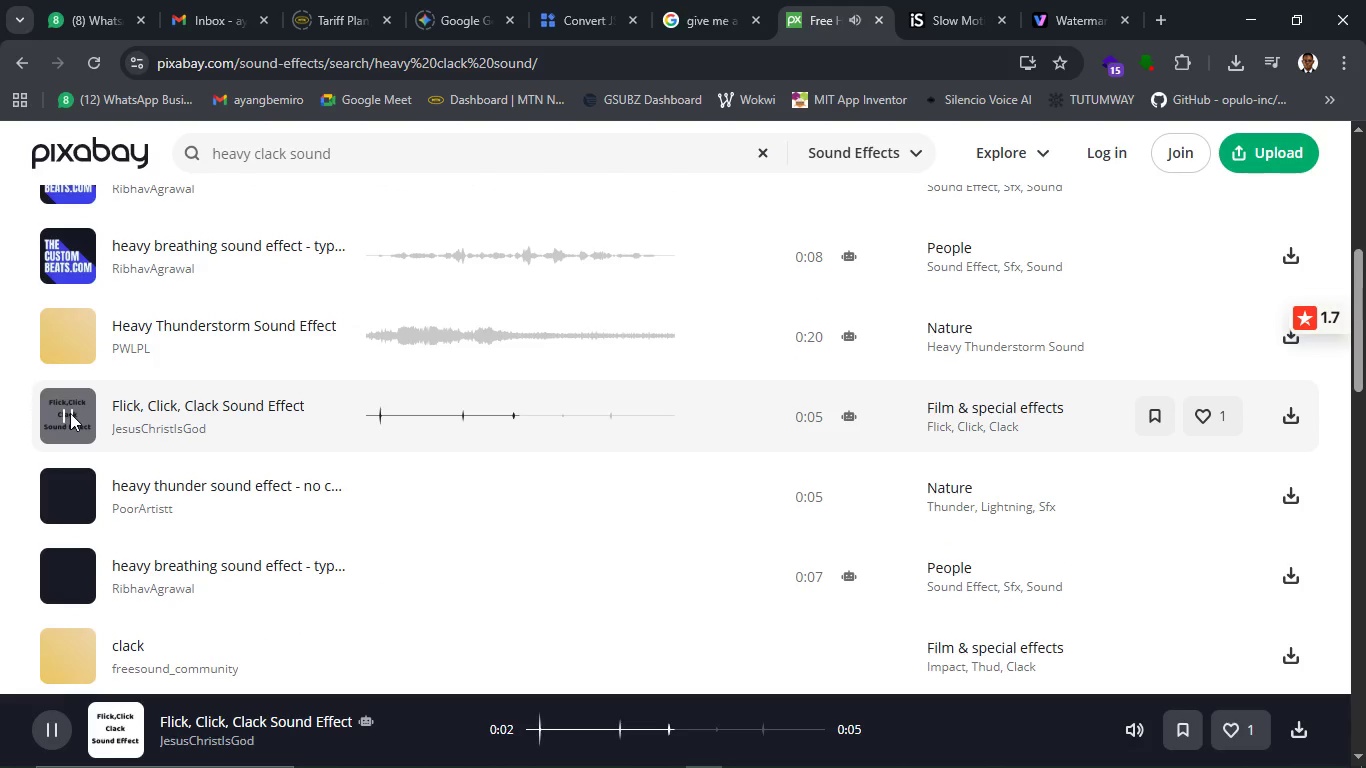 
wait(5.16)
 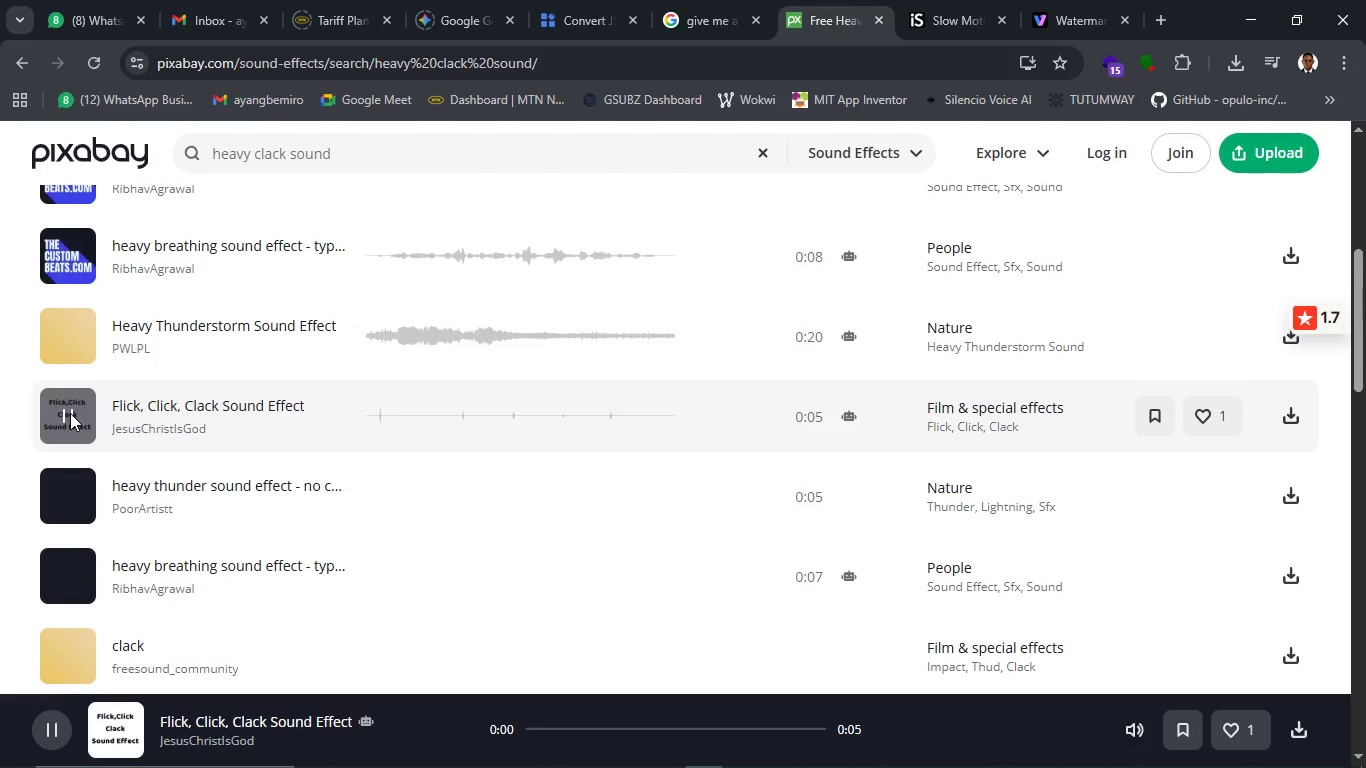 
scroll: coordinate [115, 441], scroll_direction: down, amount: 2.0
 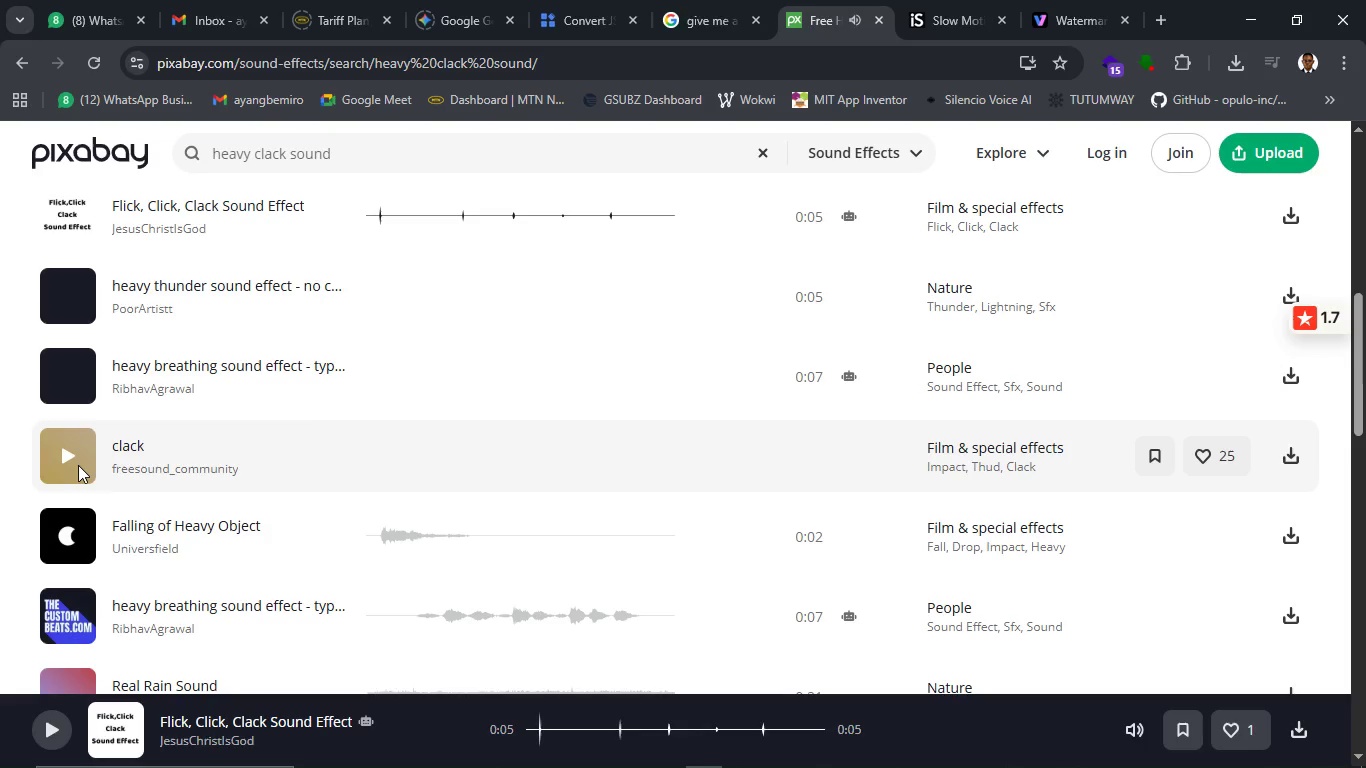 
left_click([78, 462])
 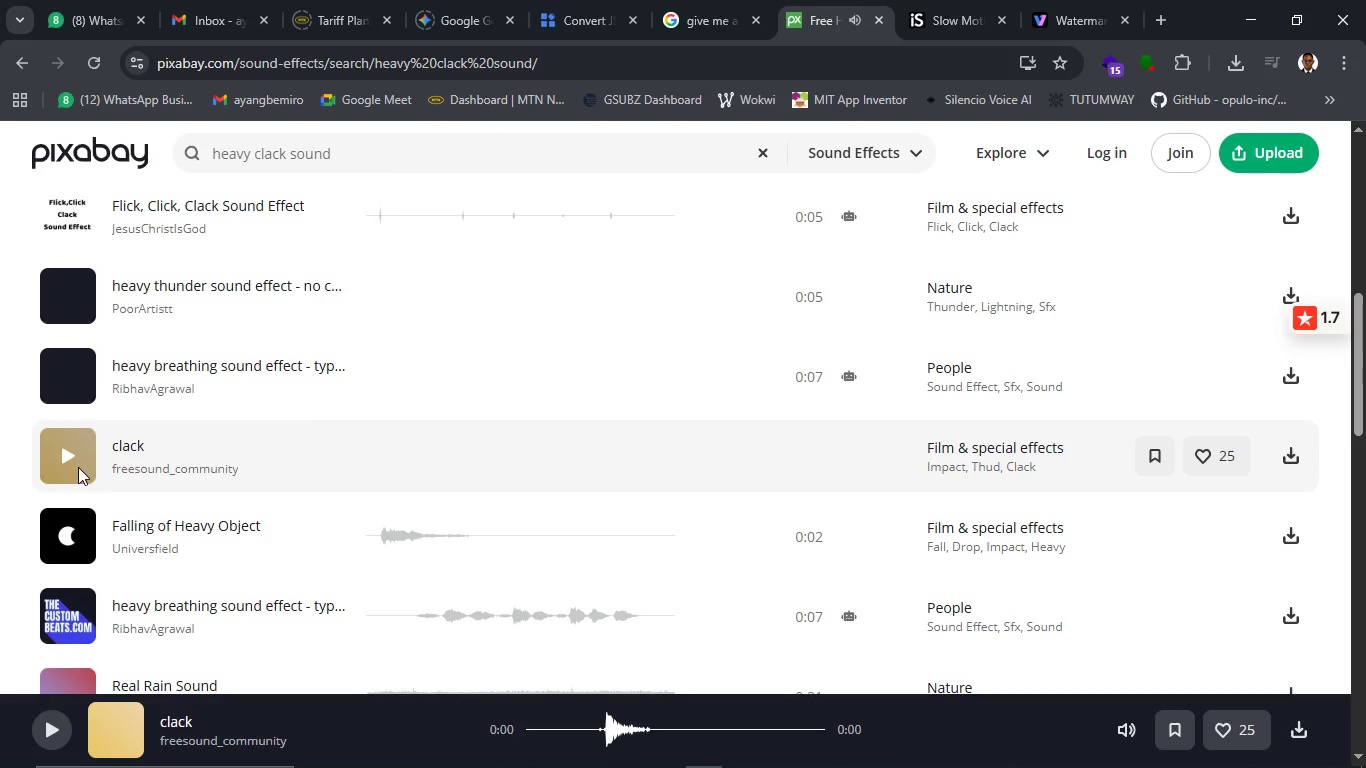 
wait(5.64)
 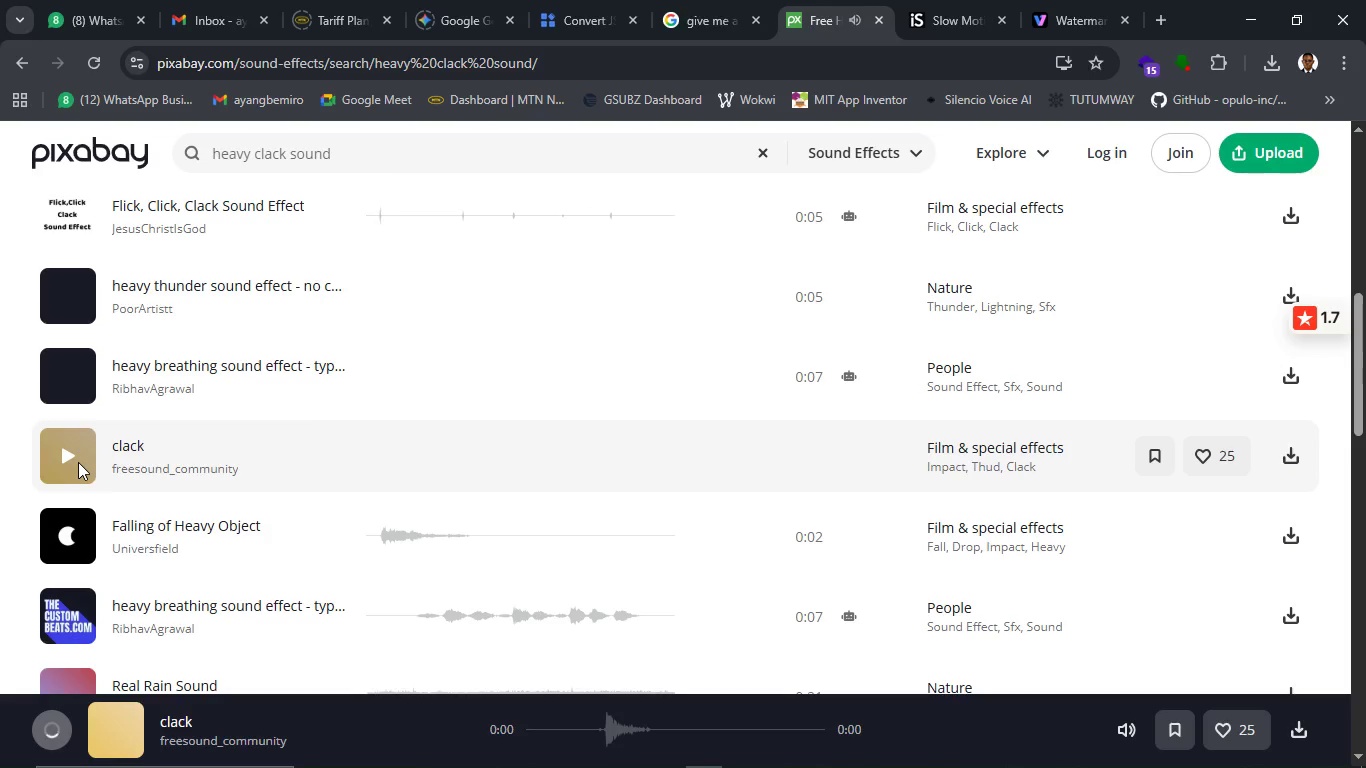 
left_click([68, 458])
 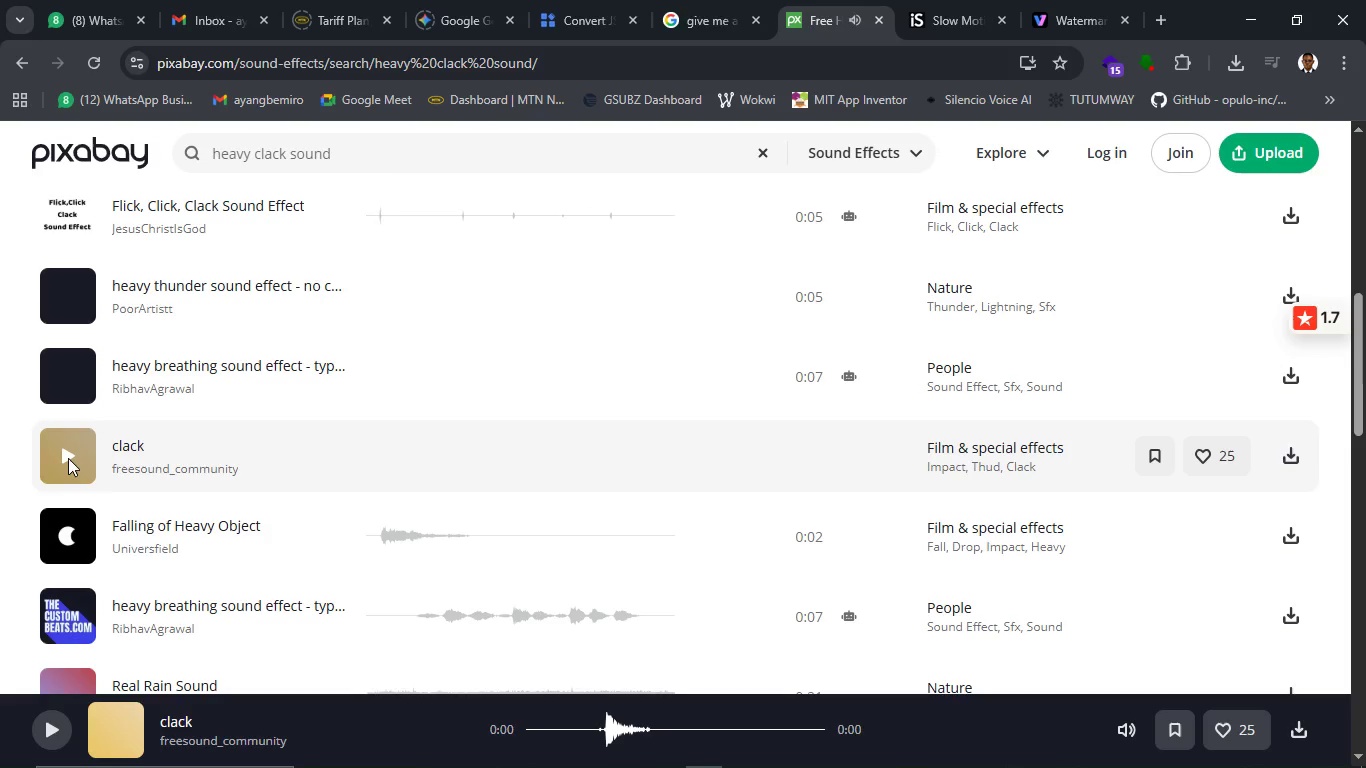 
left_click([68, 458])
 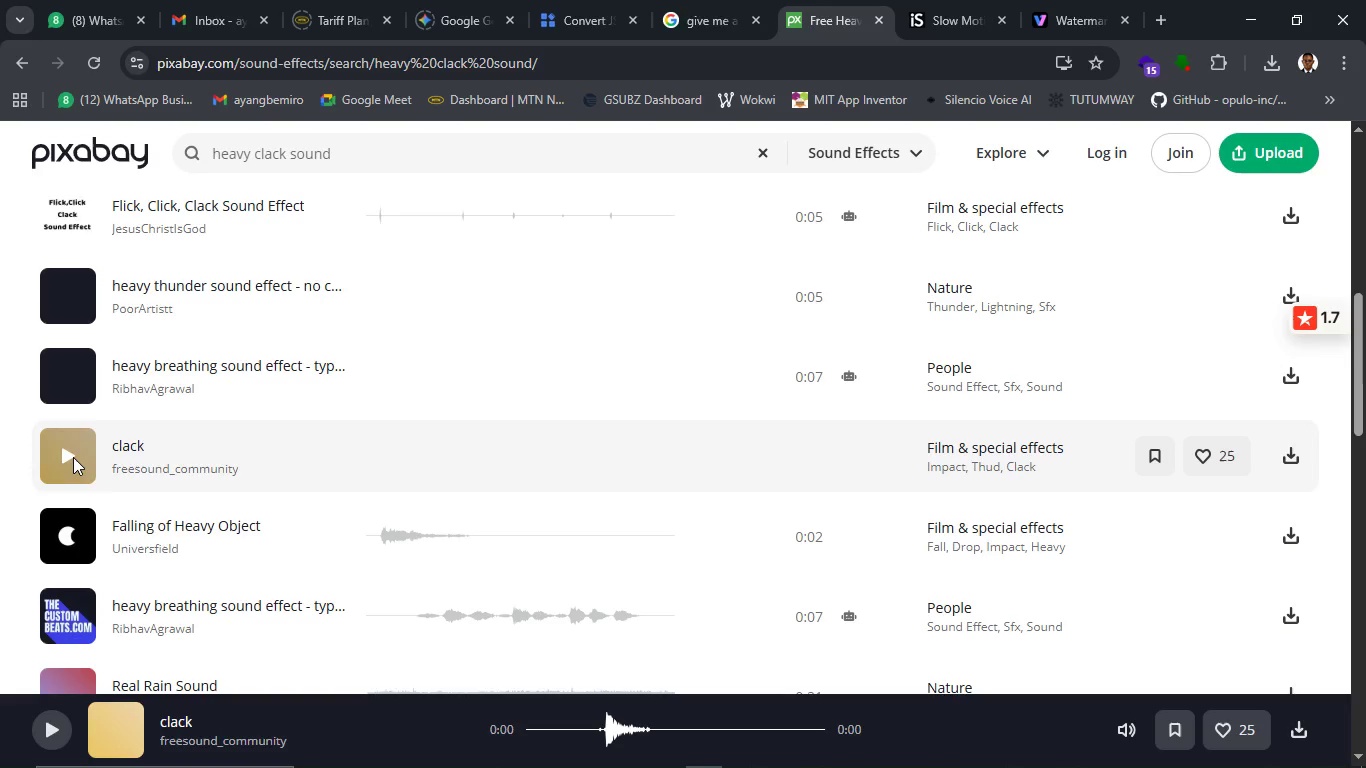 
wait(5.44)
 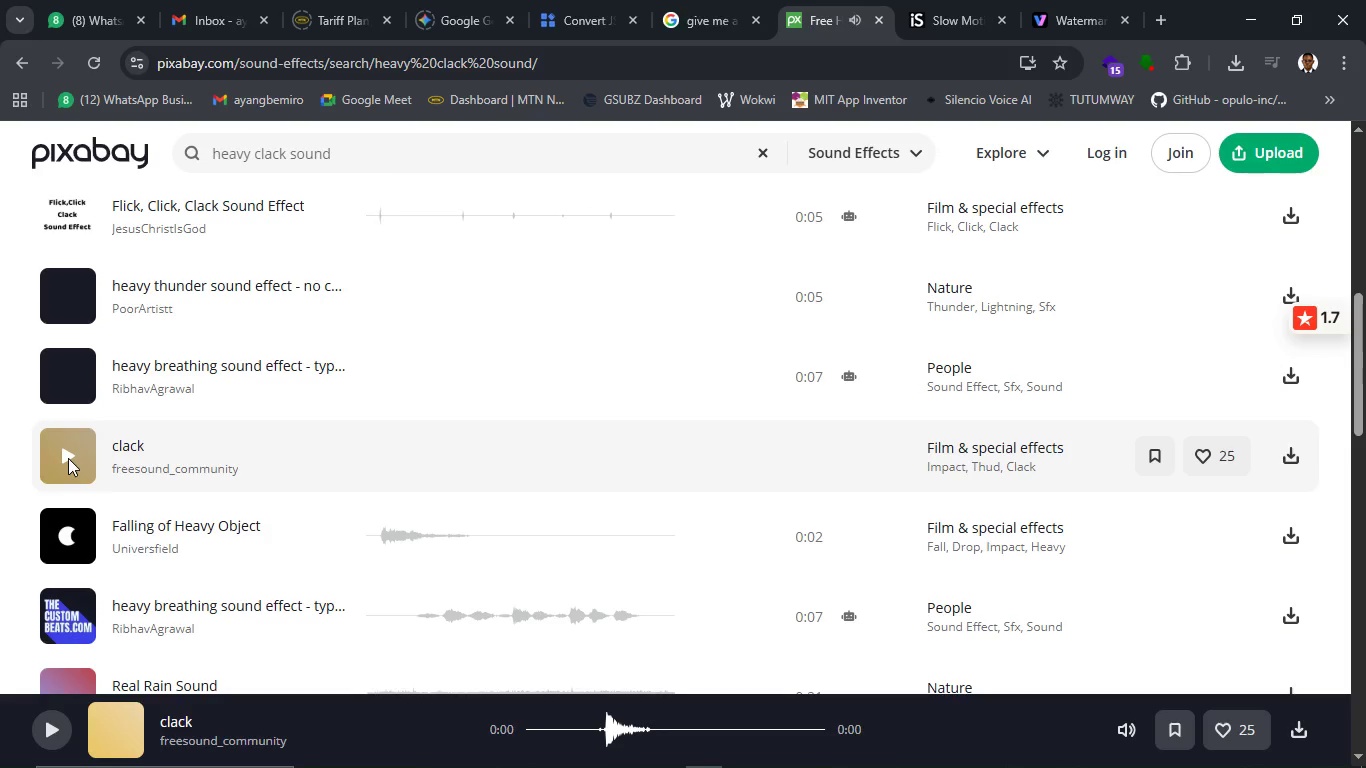 
left_click([73, 457])
 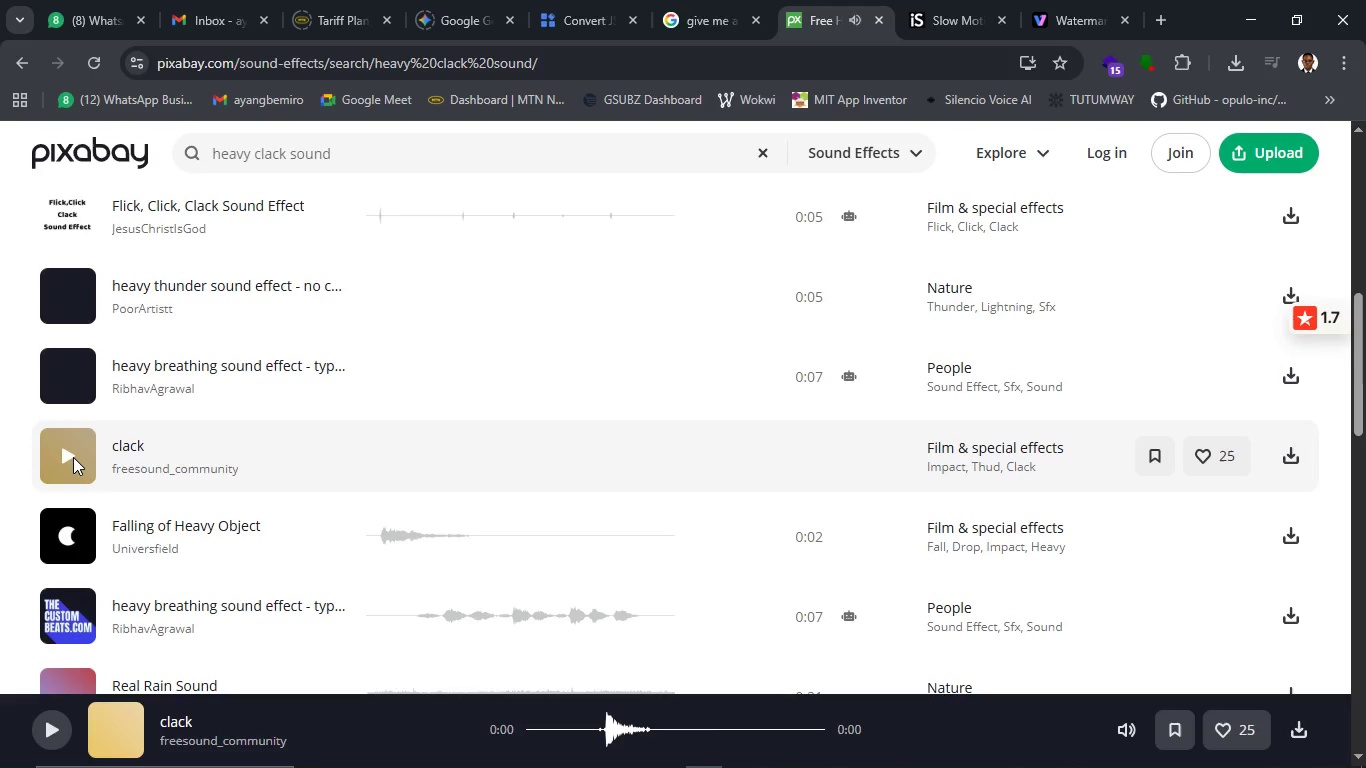 
left_click([73, 457])
 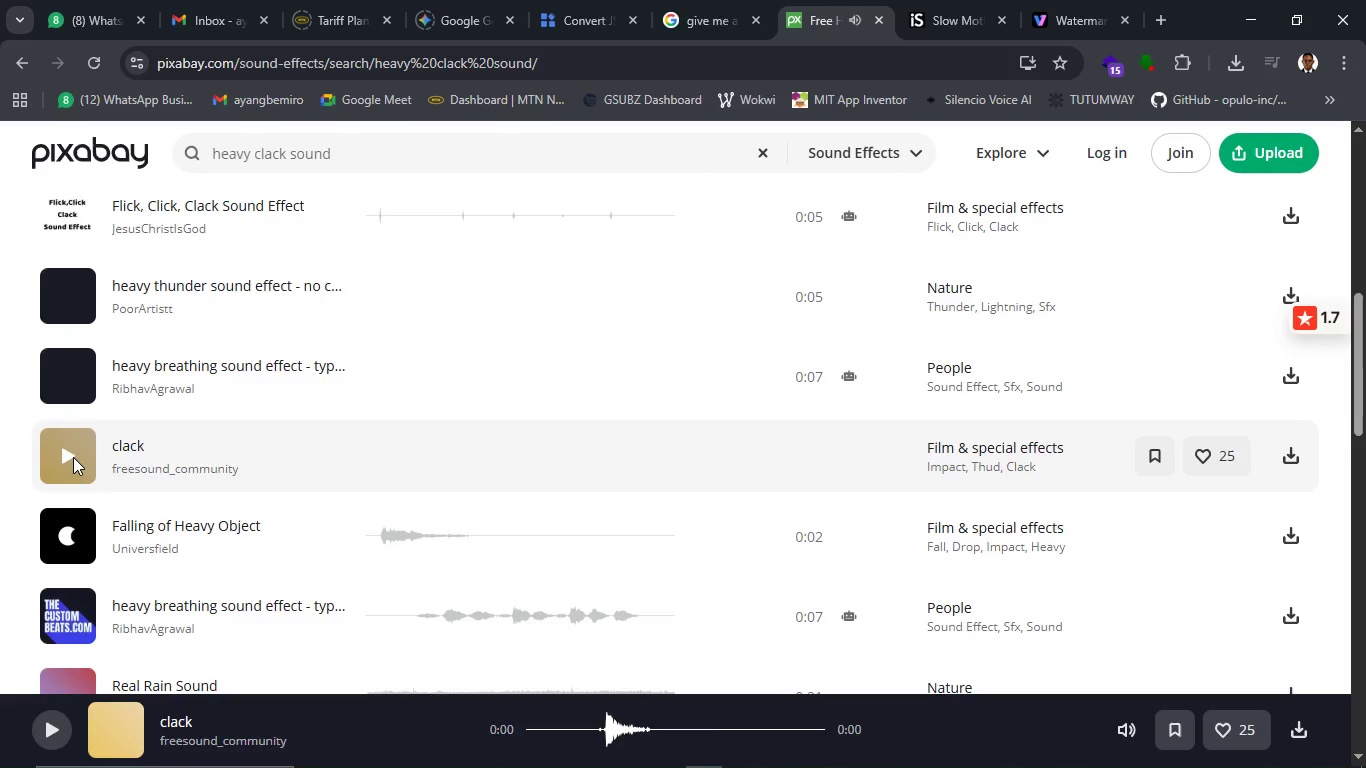 
scroll: coordinate [73, 457], scroll_direction: down, amount: 1.0
 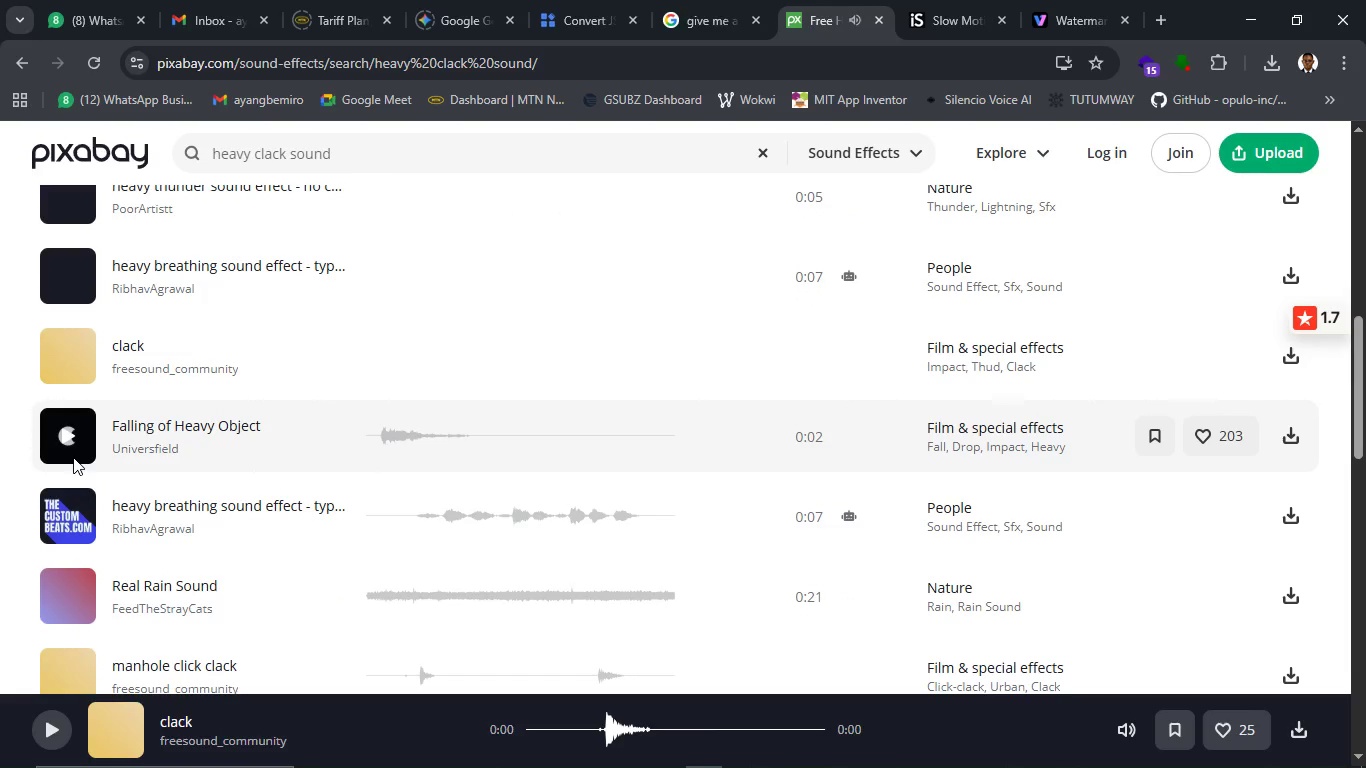 
scroll: coordinate [73, 457], scroll_direction: up, amount: 1.0
 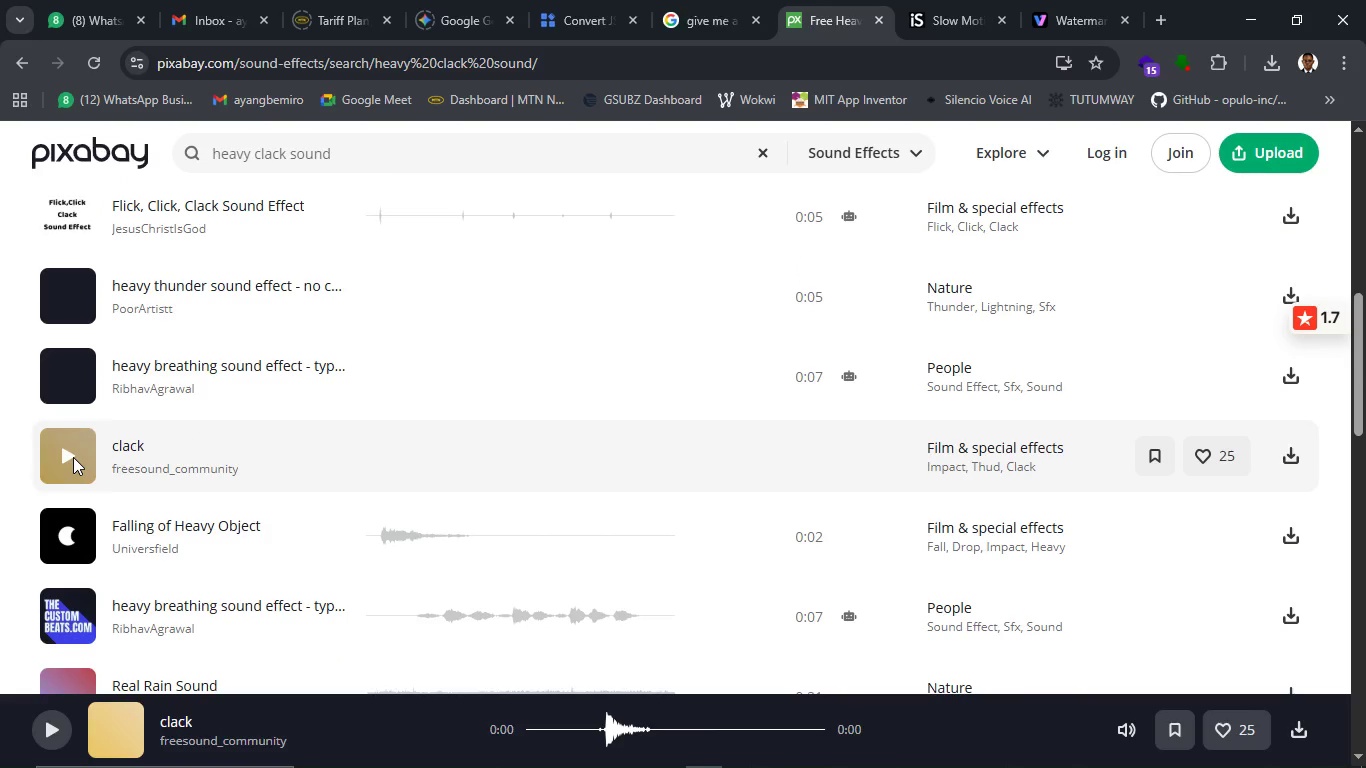 
left_click([73, 457])
 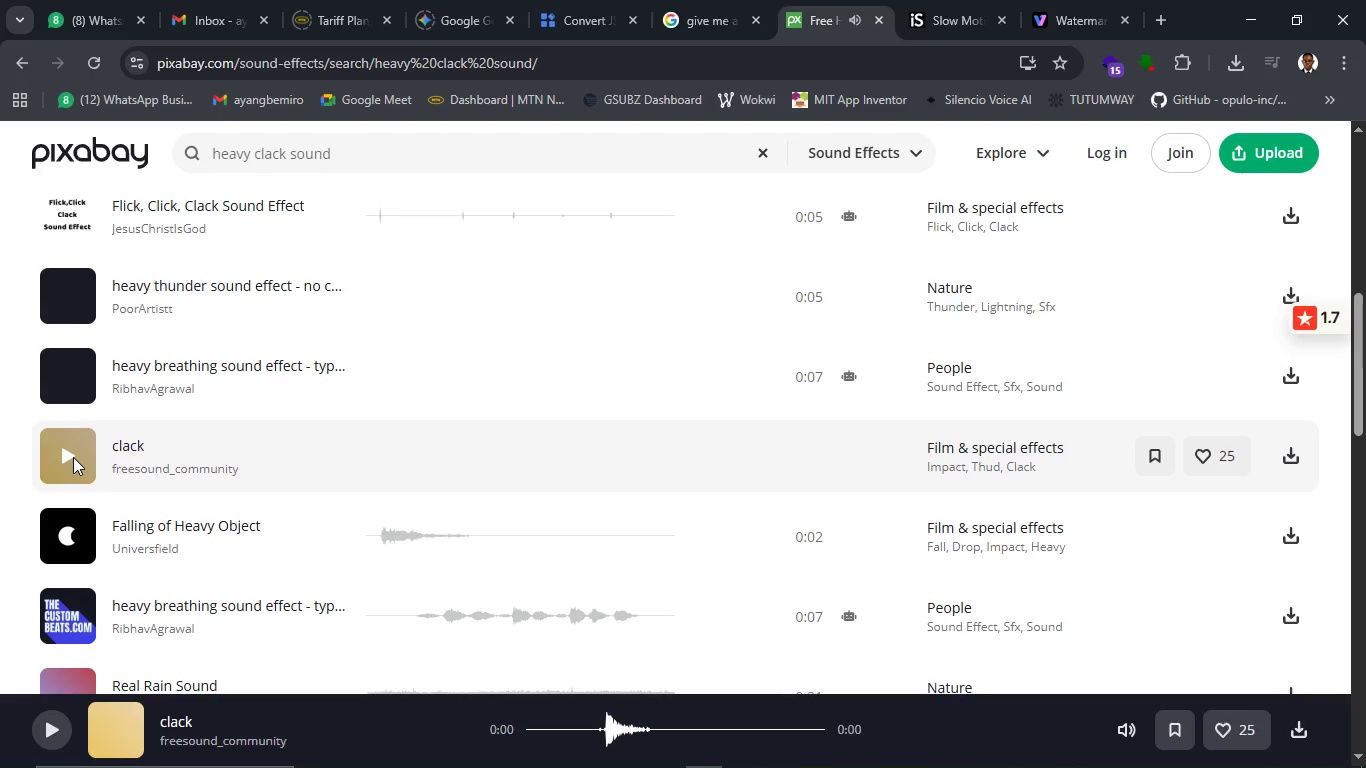 
scroll: coordinate [79, 586], scroll_direction: down, amount: 3.0
 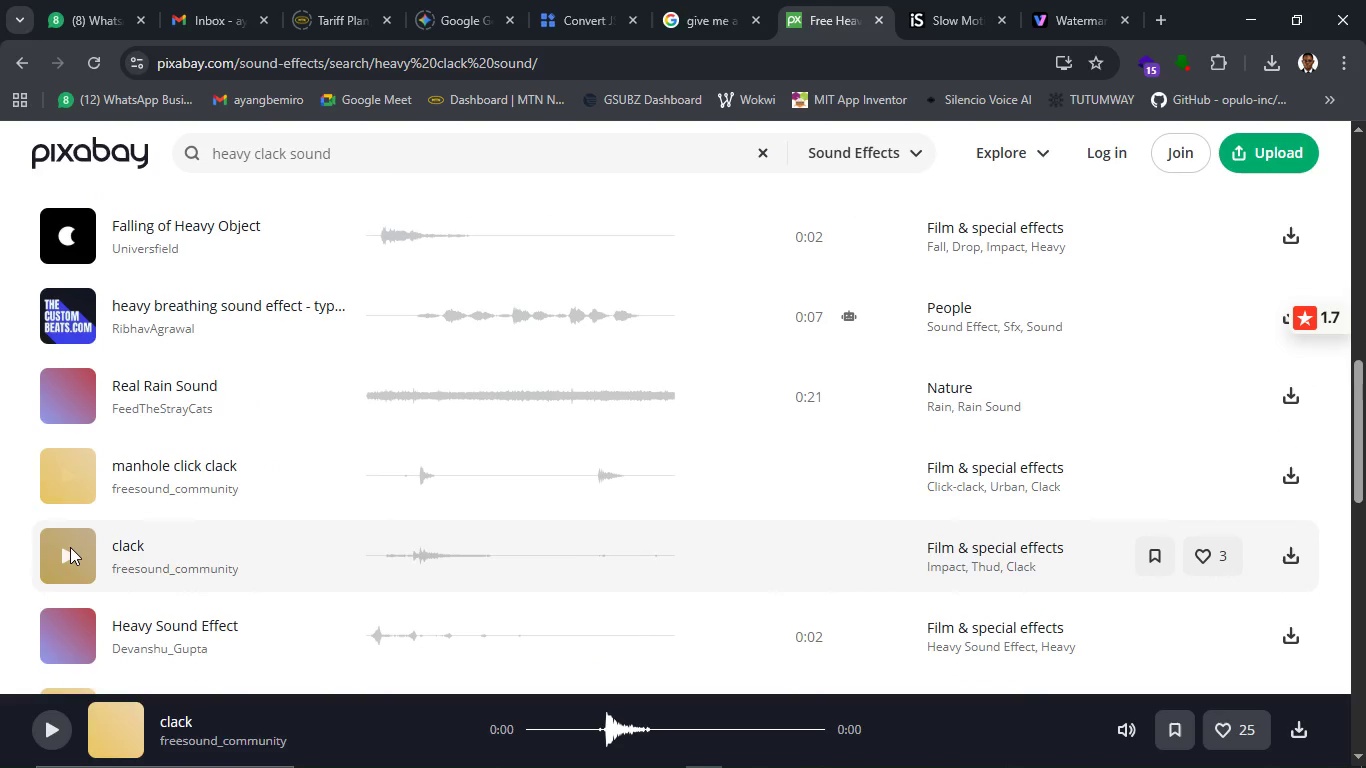 
left_click([70, 547])
 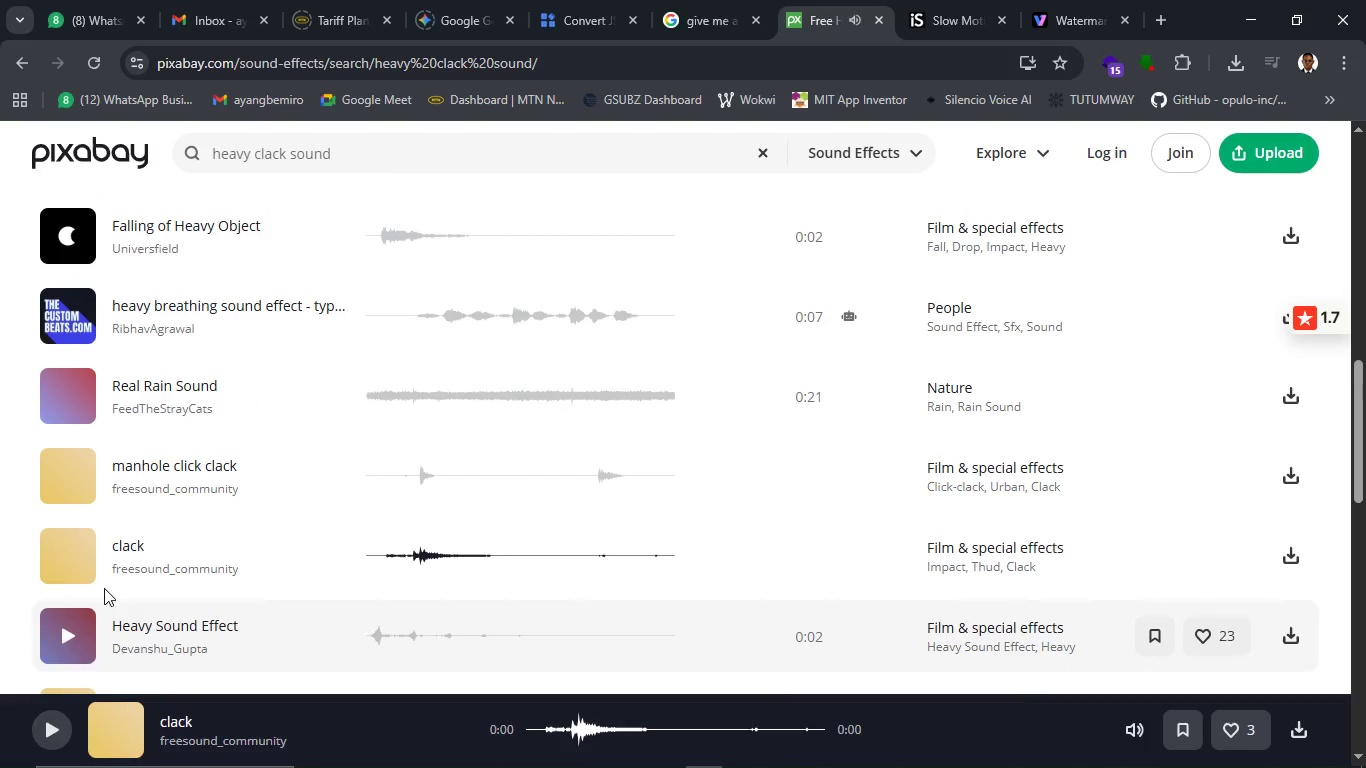 
left_click([78, 488])
 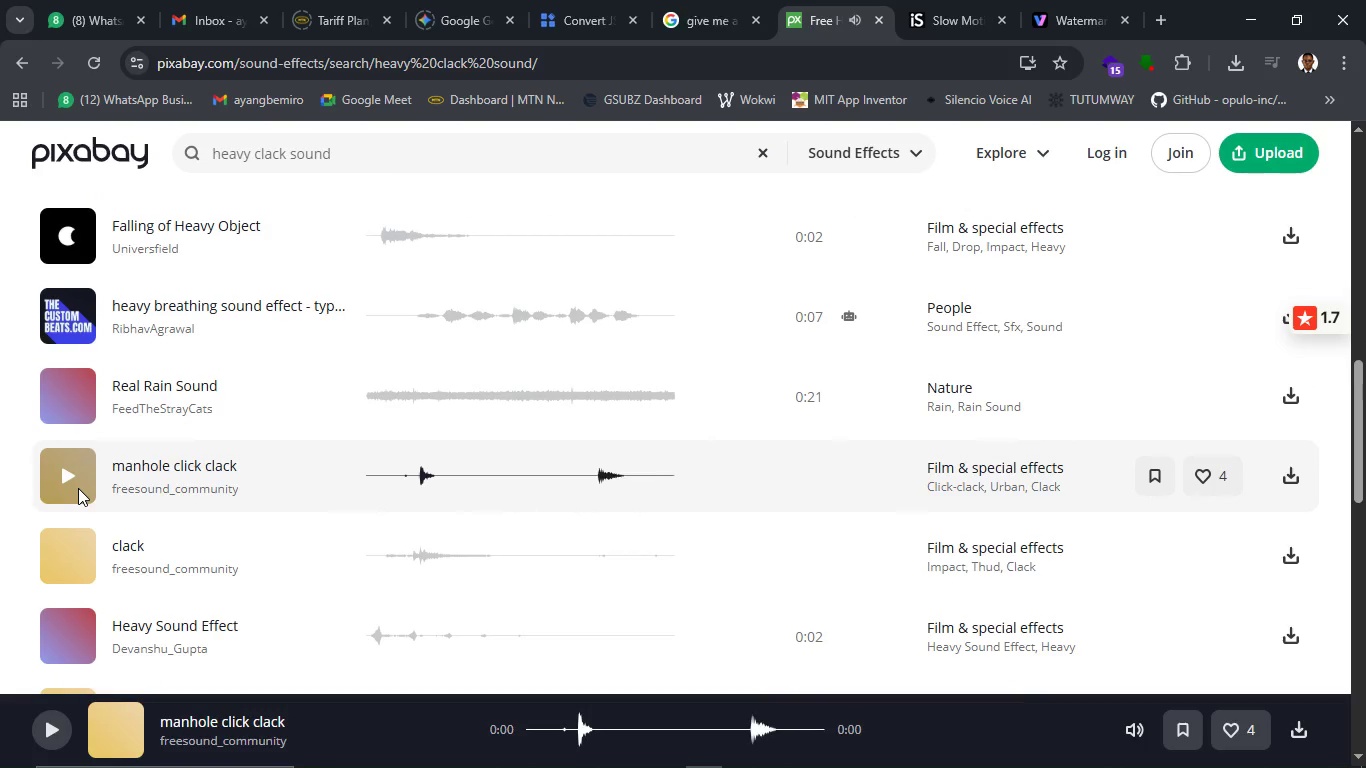 
scroll: coordinate [78, 488], scroll_direction: up, amount: 2.0
 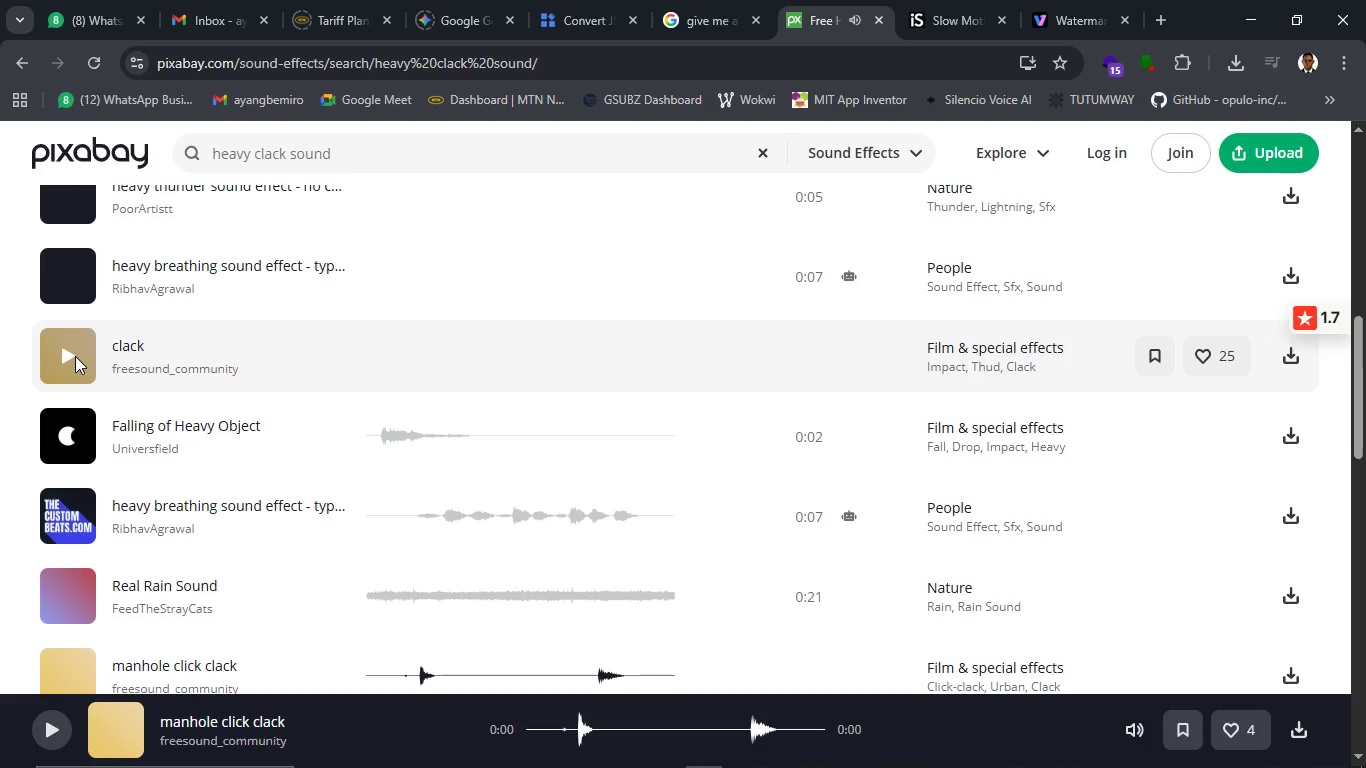 
left_click([75, 356])
 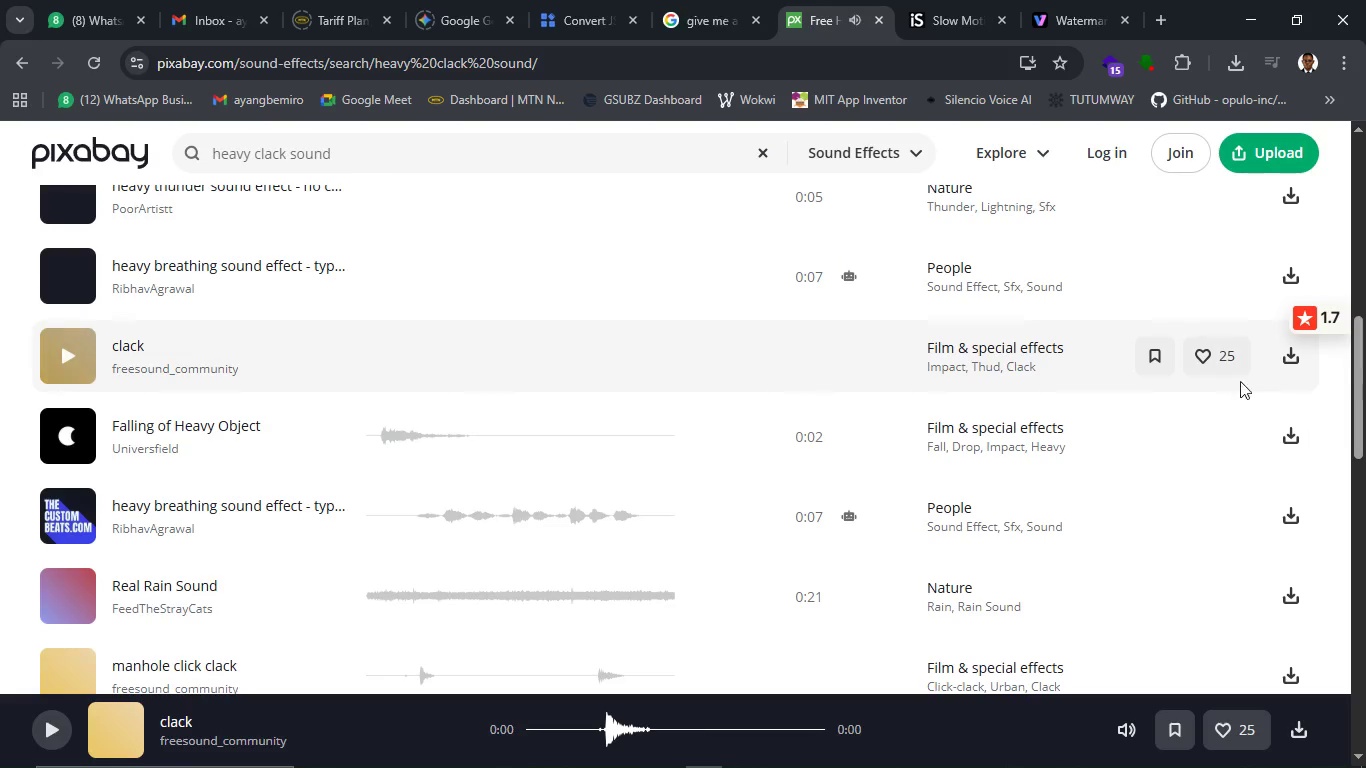 
left_click([1298, 354])
 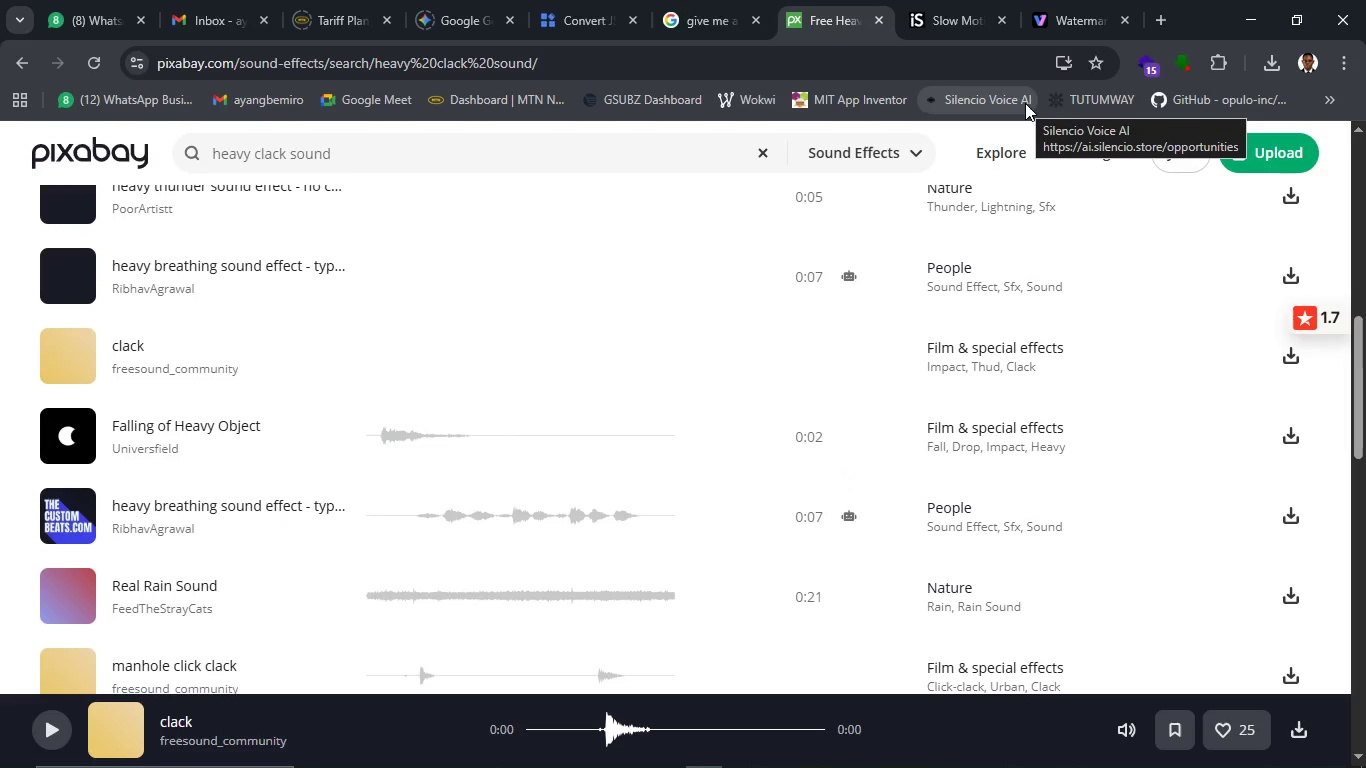 
wait(20.53)
 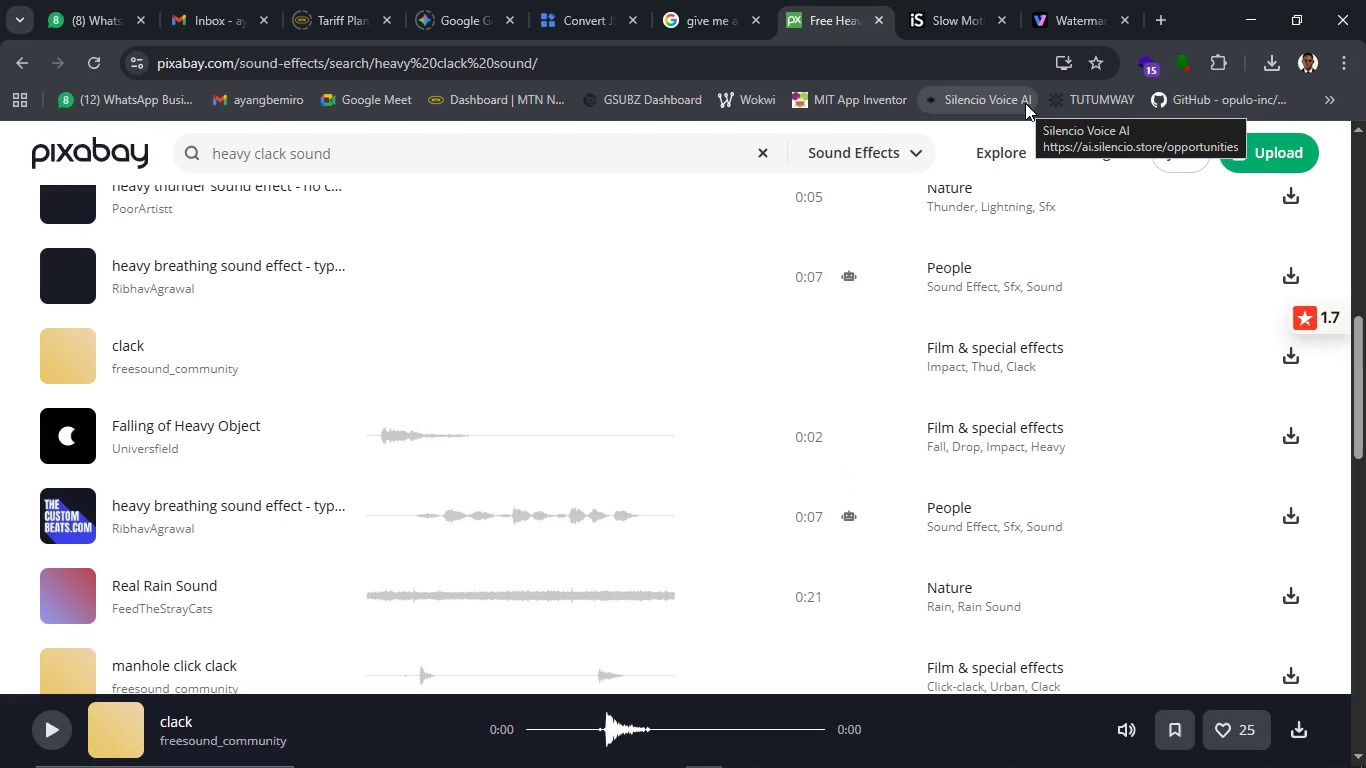 
left_click([522, 746])